 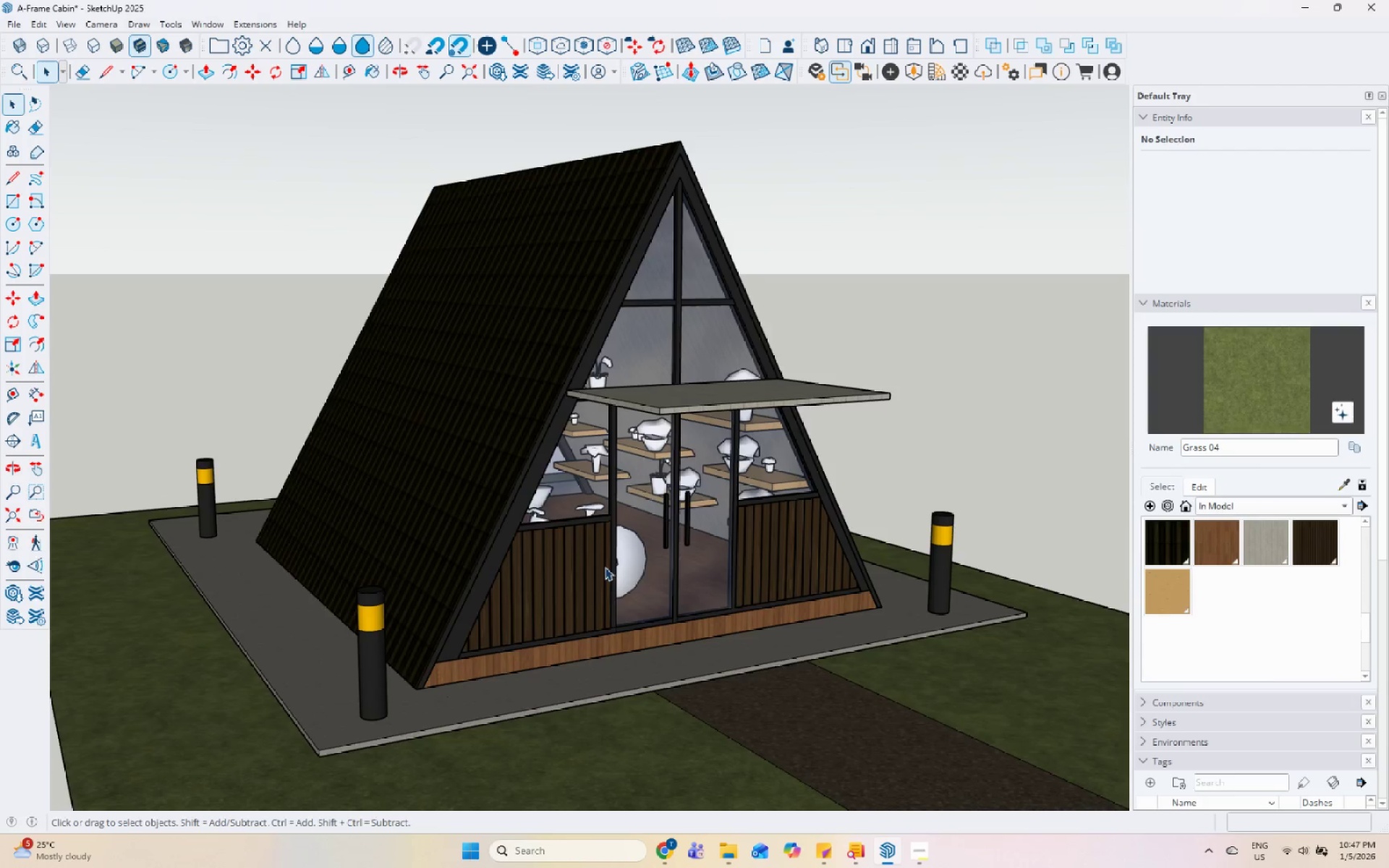 
scroll: coordinate [532, 537], scroll_direction: up, amount: 13.0
 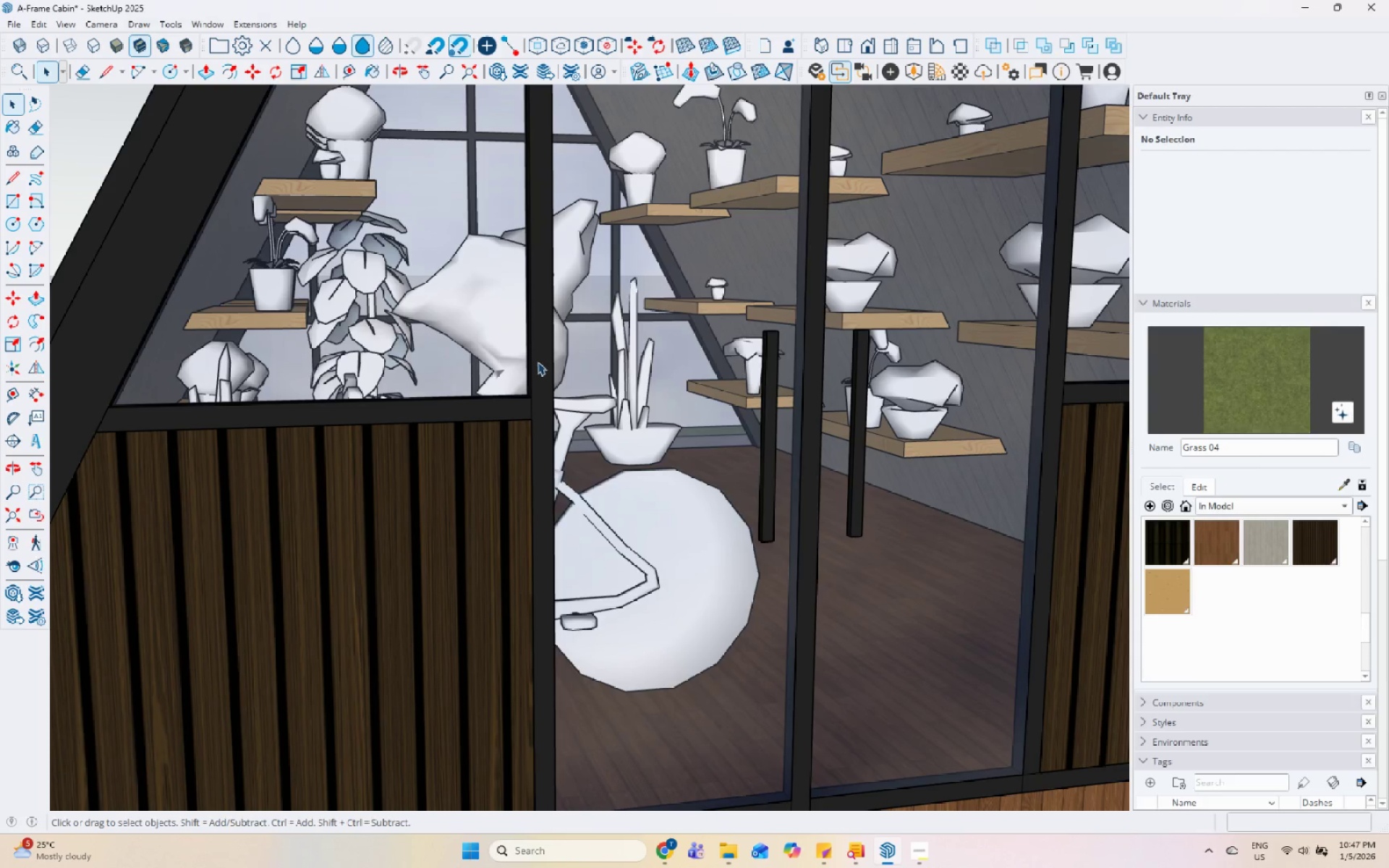 
scroll: coordinate [561, 512], scroll_direction: down, amount: 19.0
 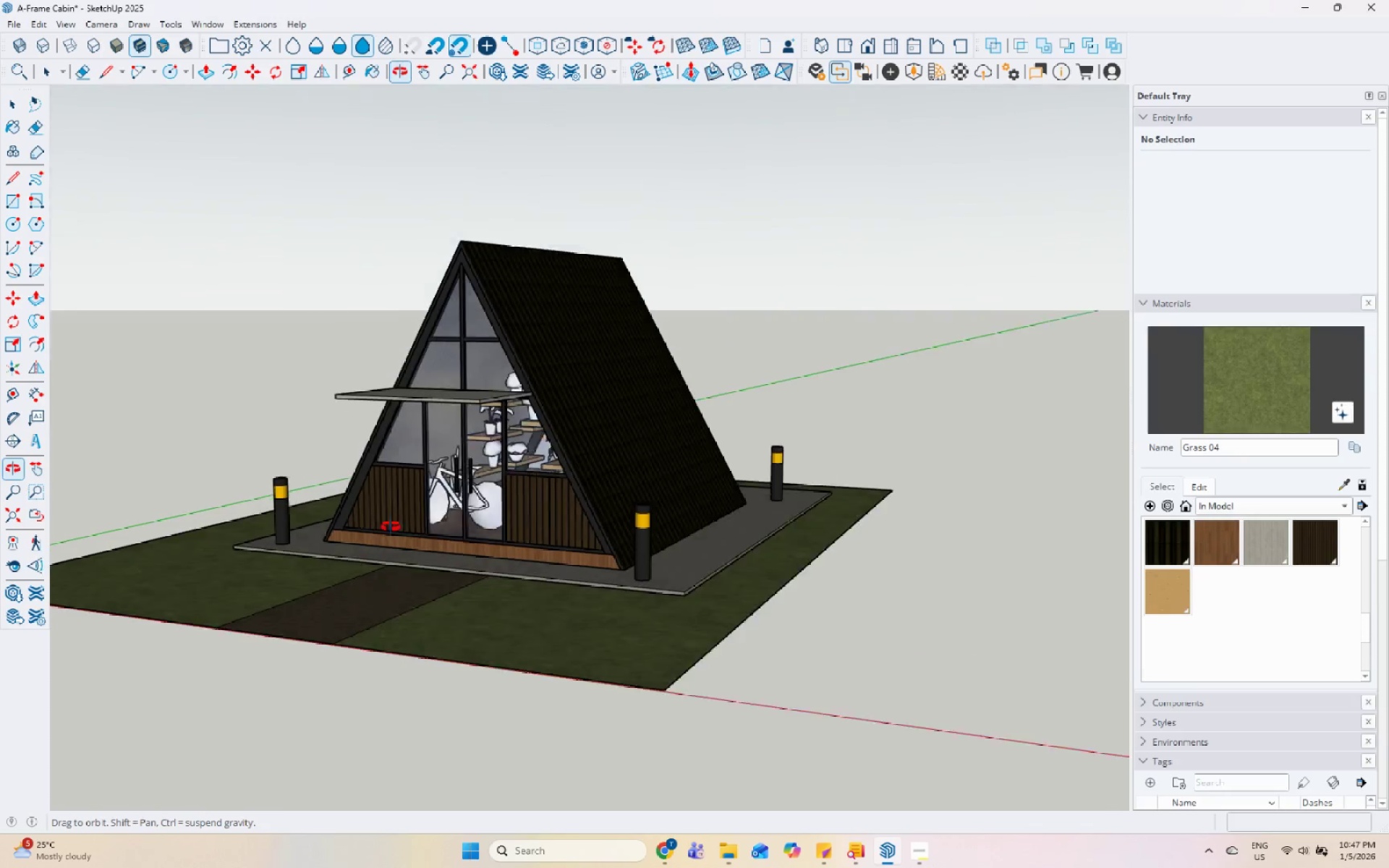 
scroll: coordinate [484, 540], scroll_direction: up, amount: 18.0
 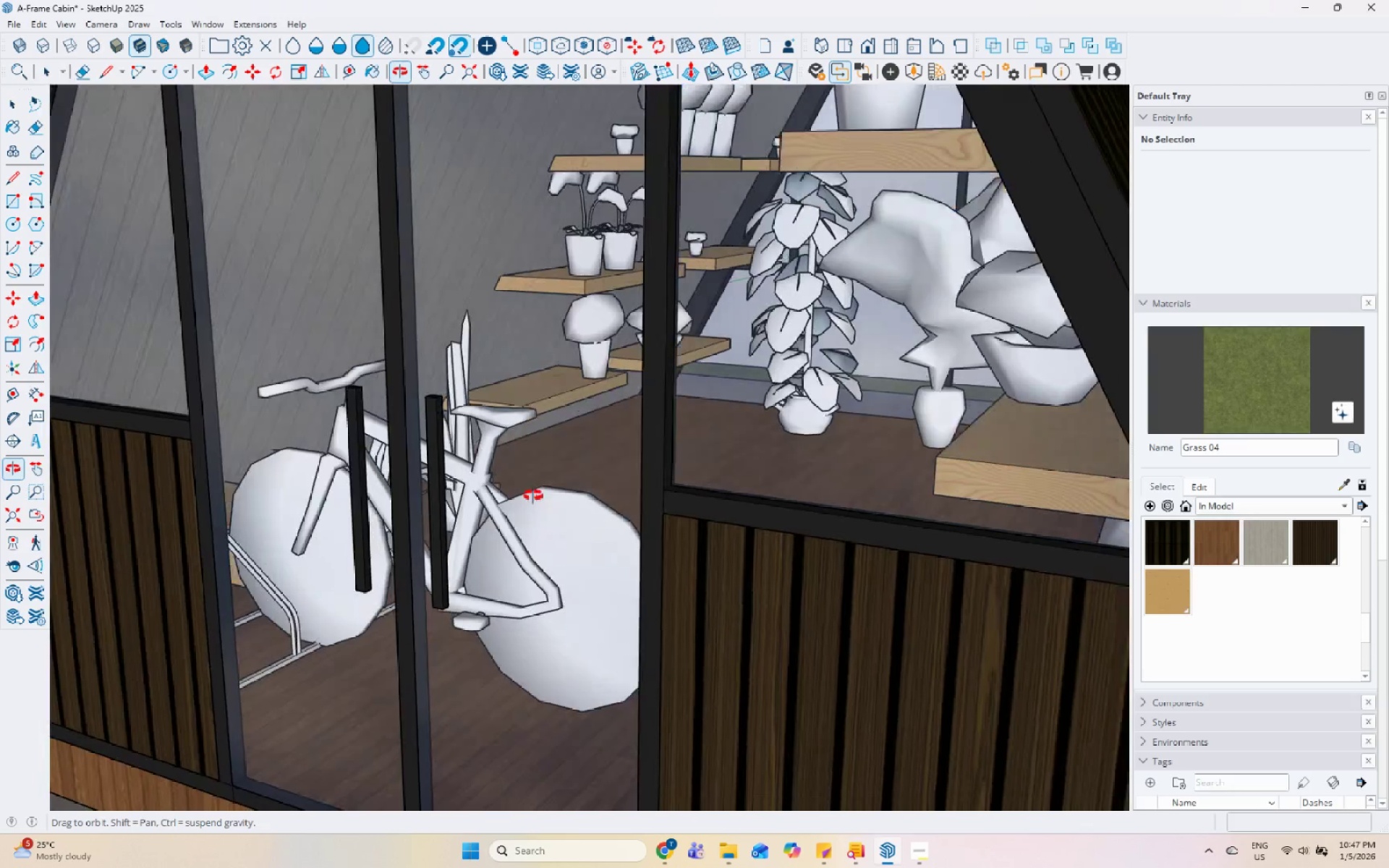 
scroll: coordinate [701, 639], scroll_direction: down, amount: 16.0
 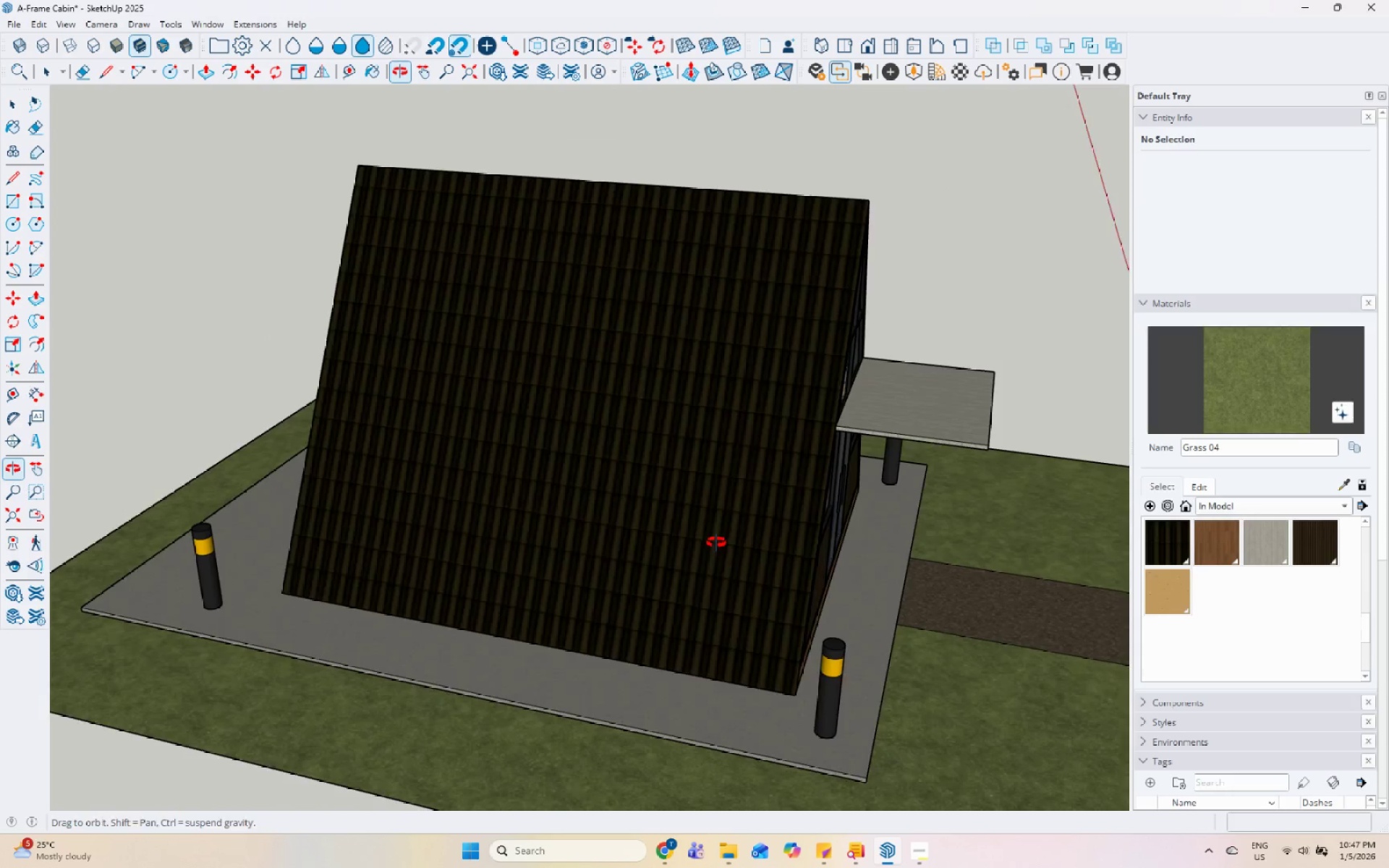 
scroll: coordinate [422, 421], scroll_direction: up, amount: 6.0
 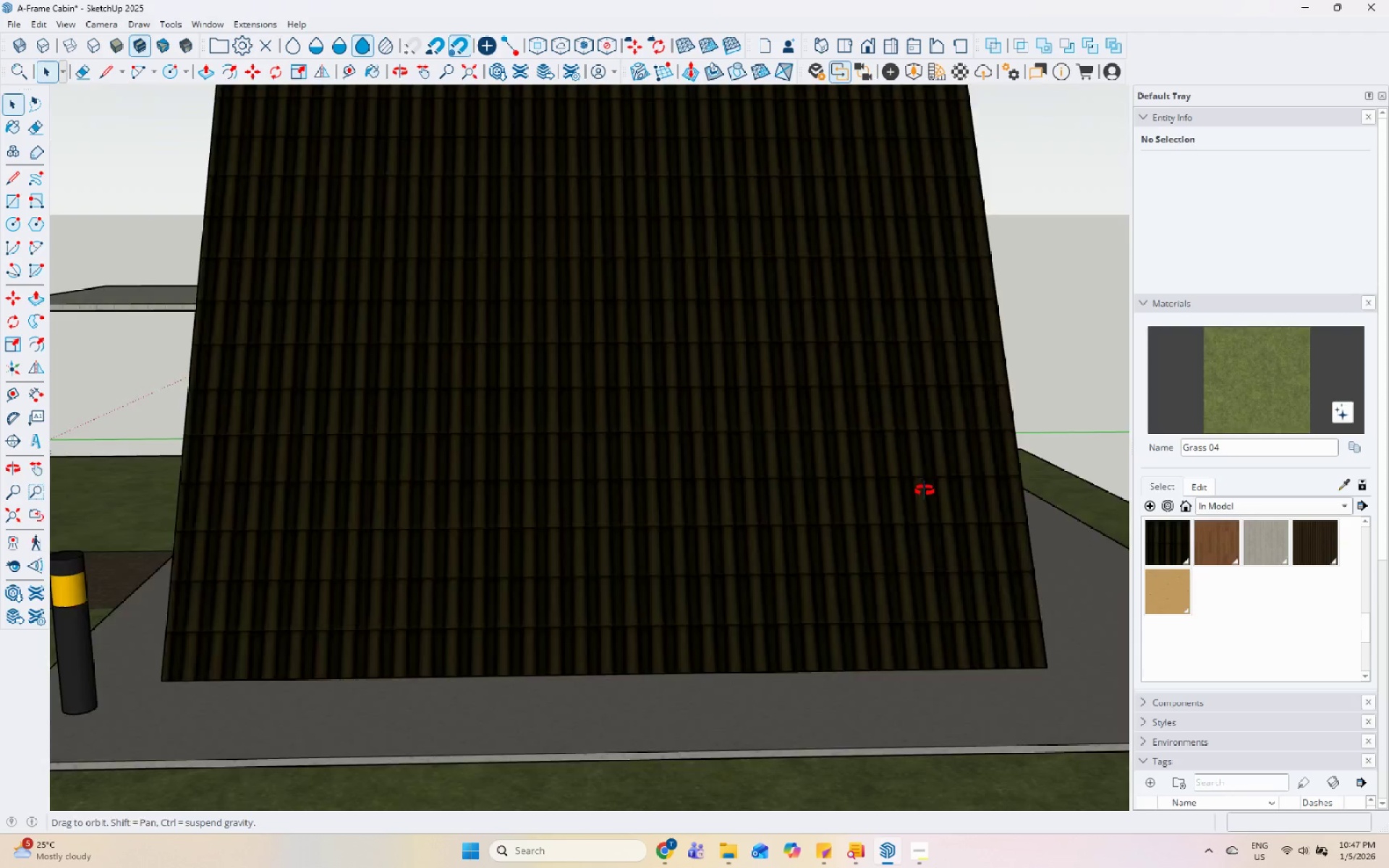 
scroll: coordinate [532, 511], scroll_direction: down, amount: 19.0
 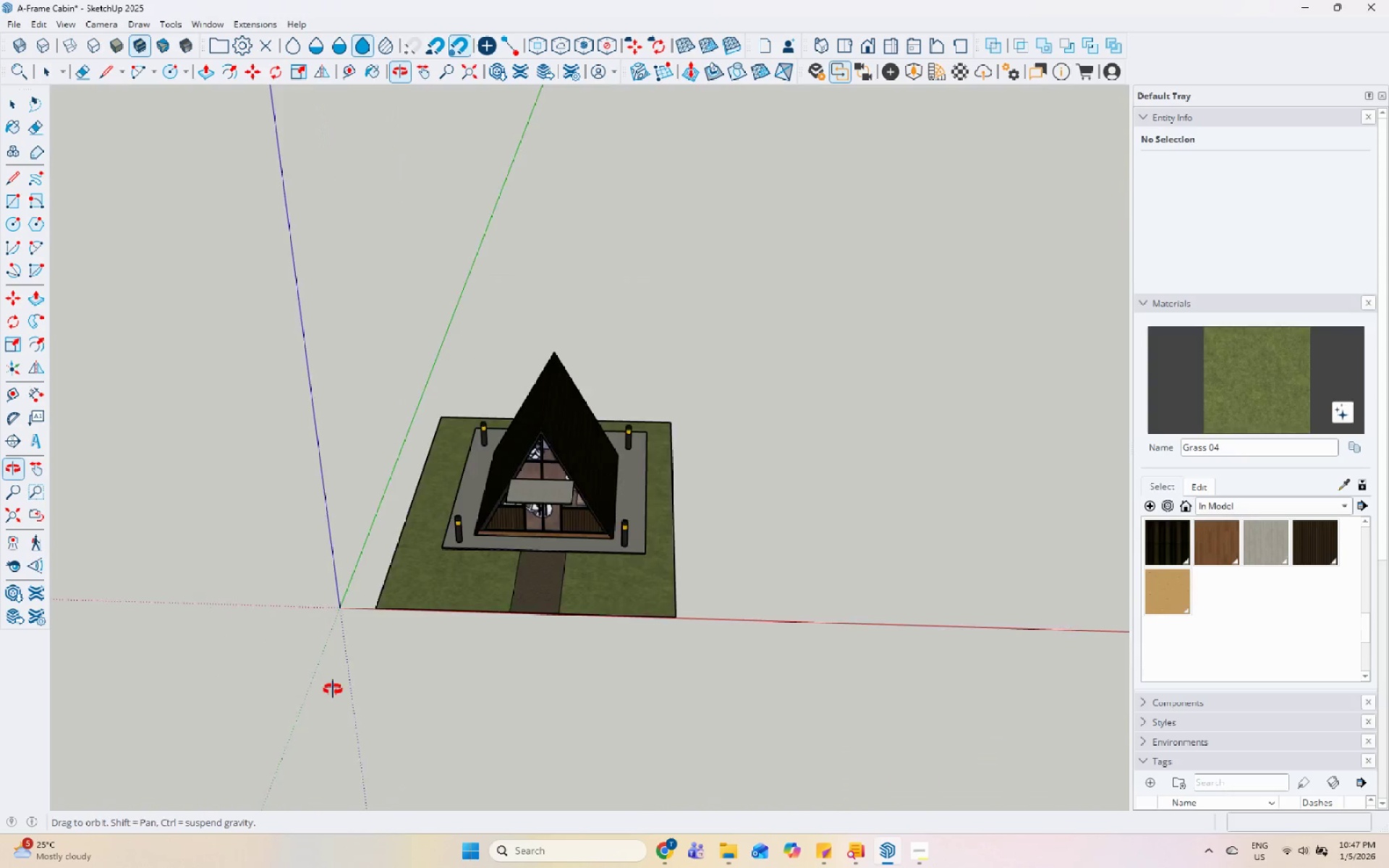 
scroll: coordinate [367, 566], scroll_direction: up, amount: 5.0
 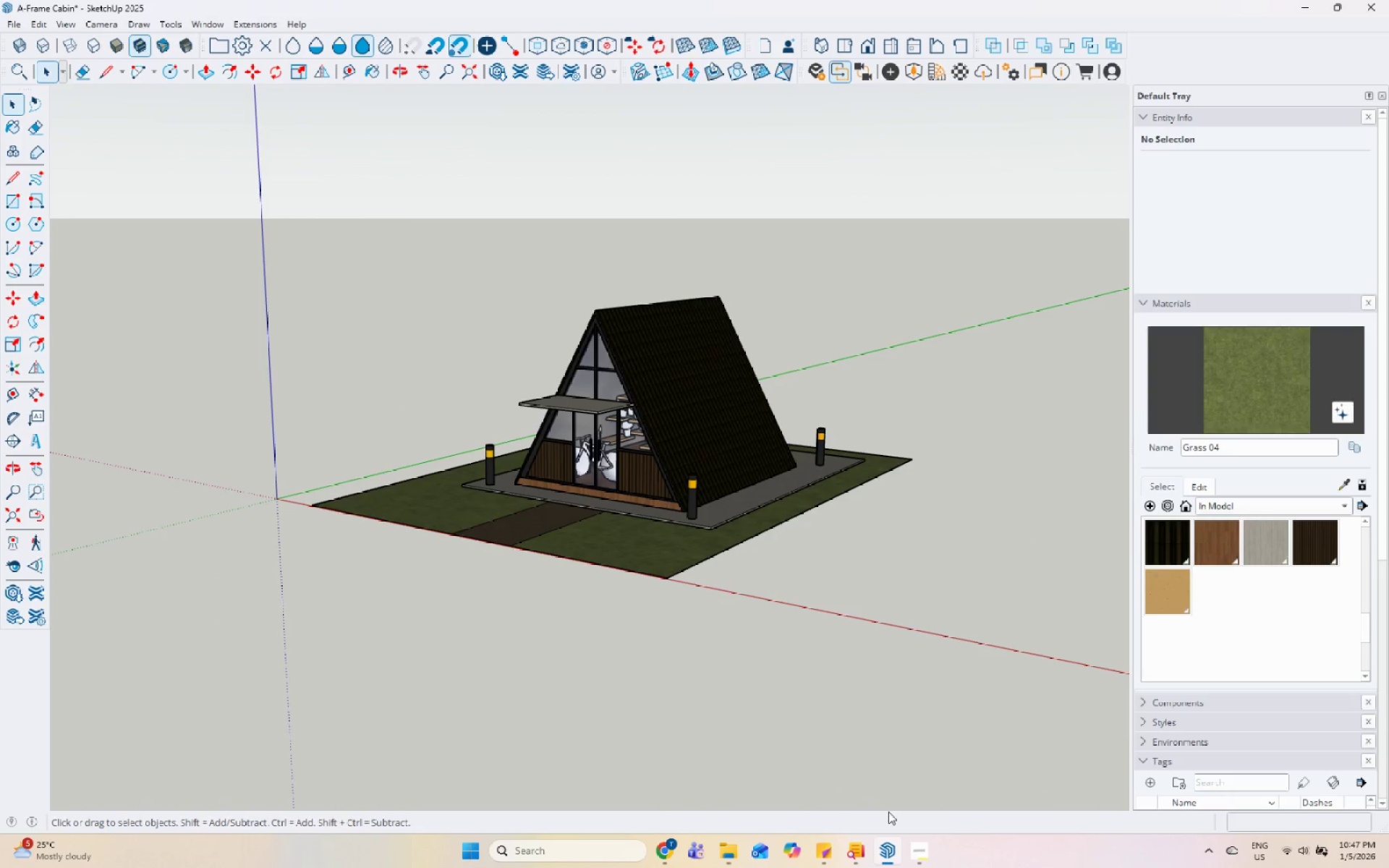 
left_click([912, 843])